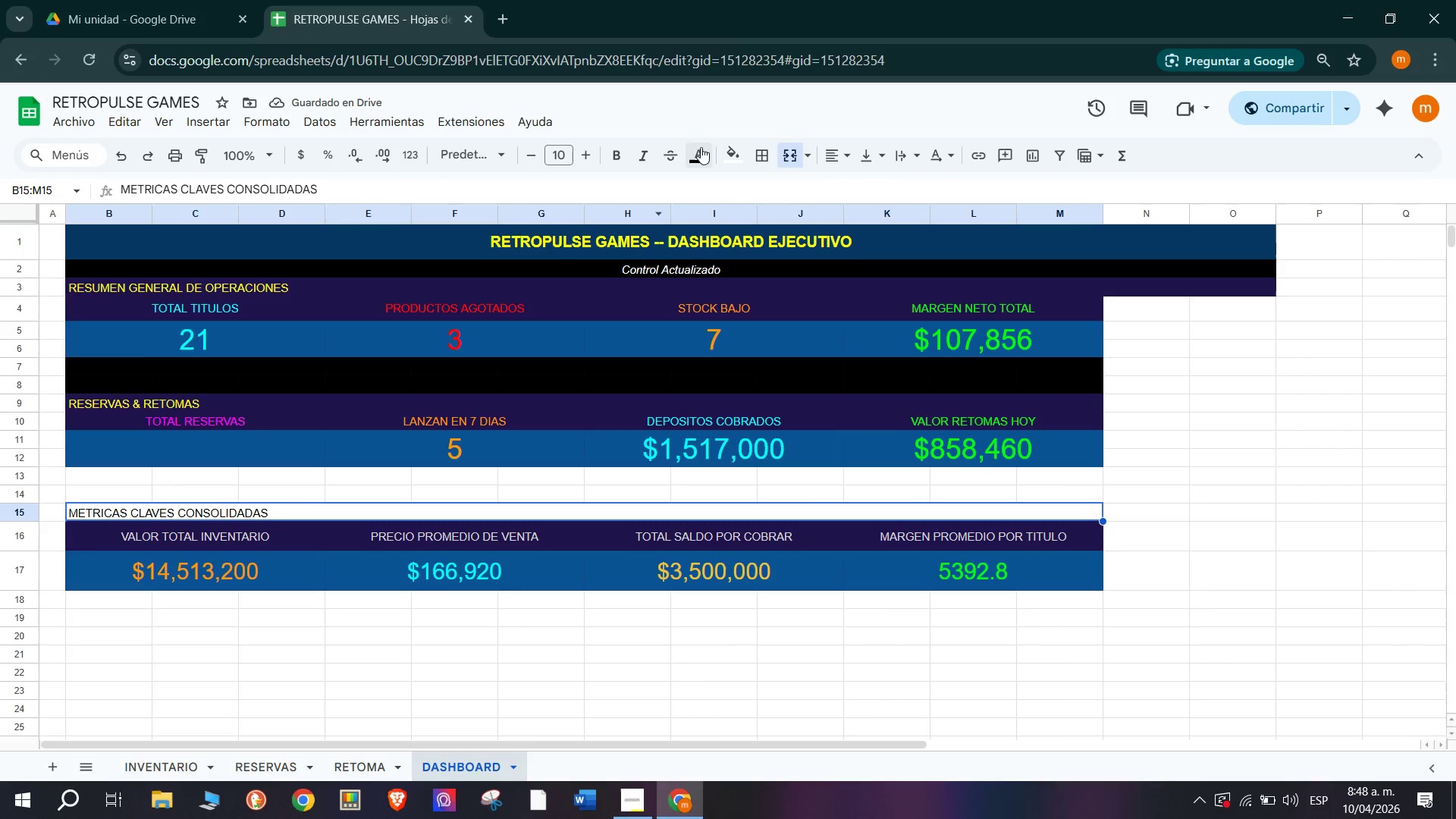 
left_click([695, 162])
 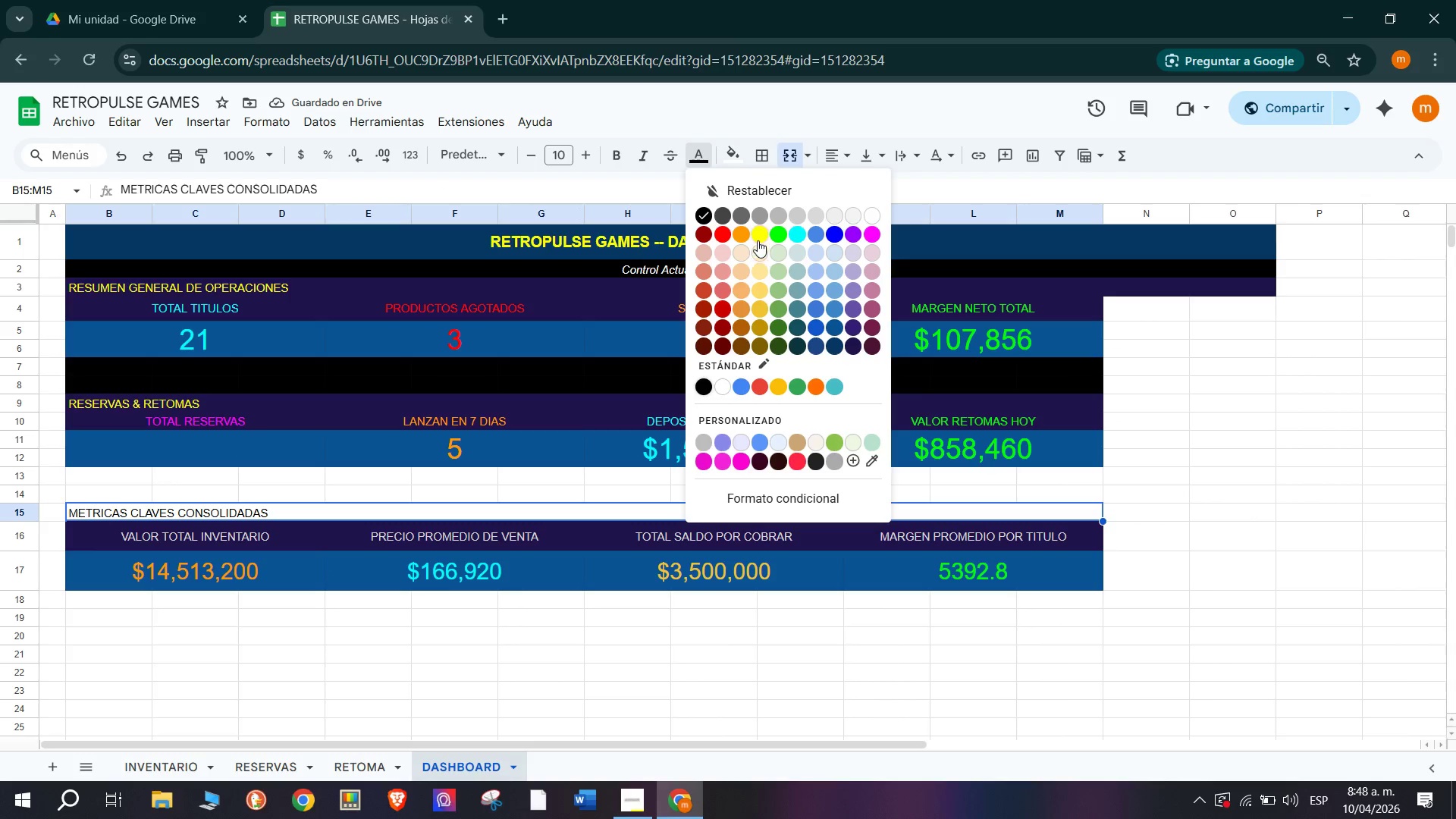 
left_click([758, 237])
 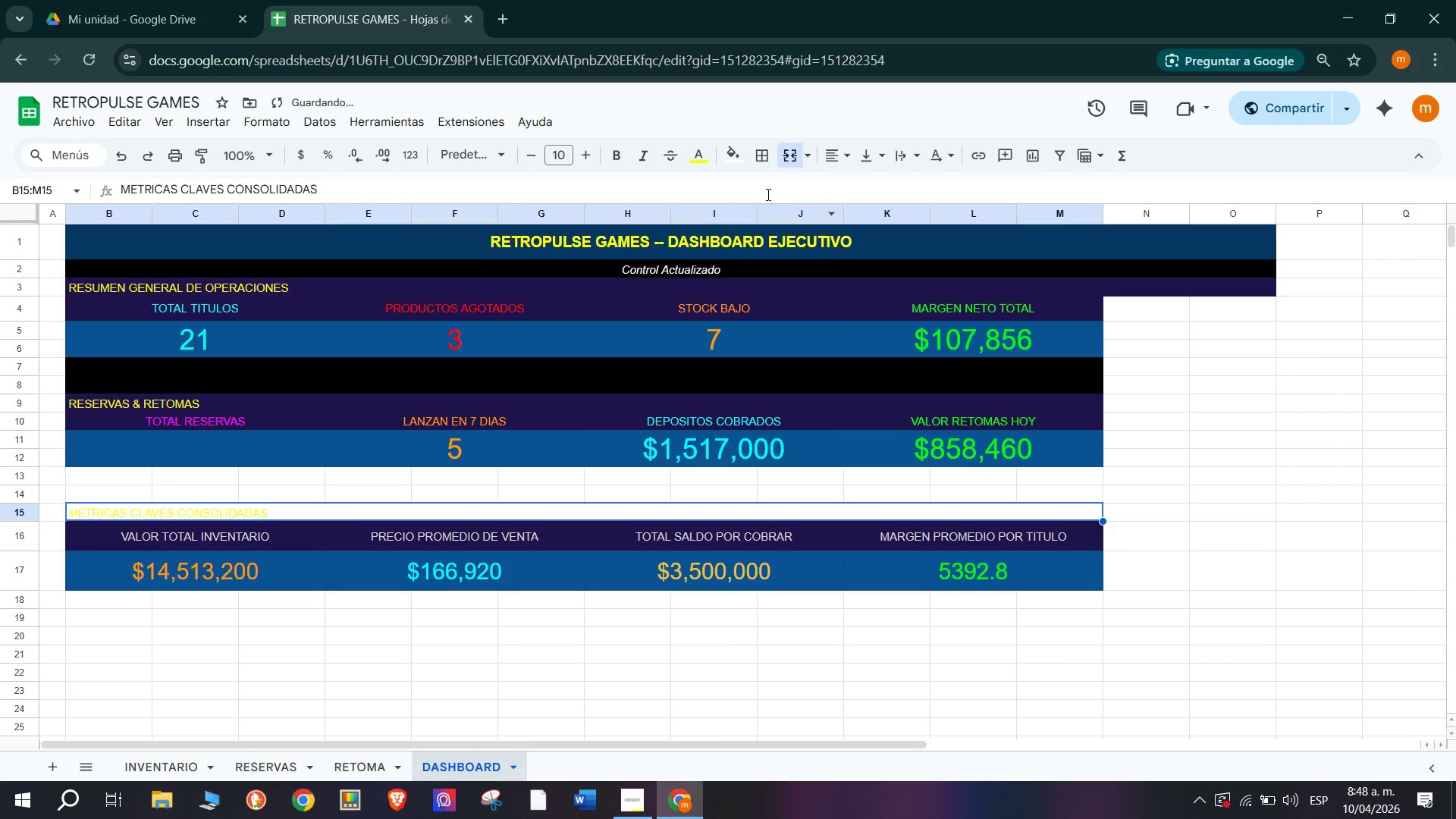 
mouse_move([855, 153])
 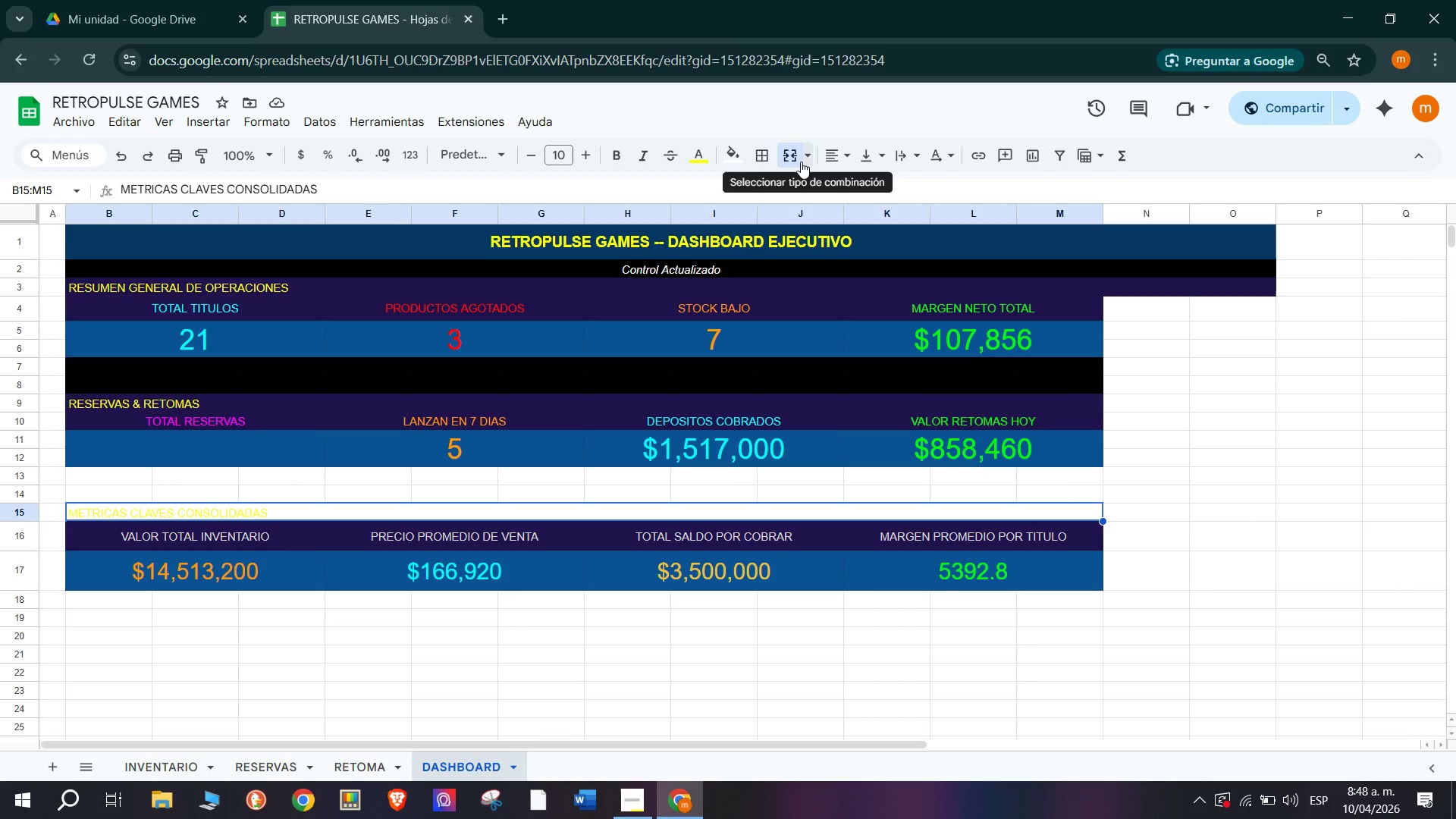 
mouse_move([745, 170])
 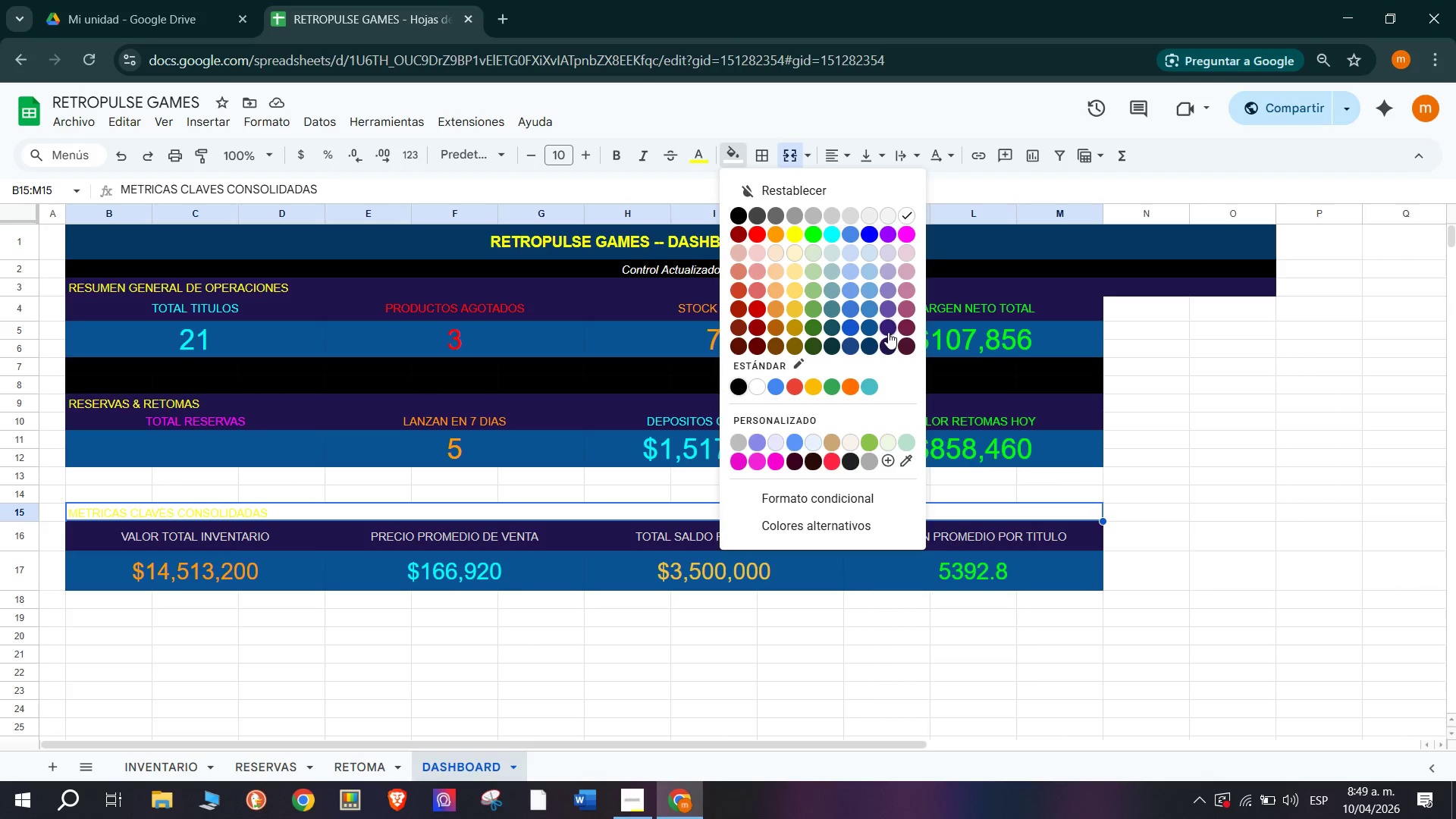 
left_click([887, 324])
 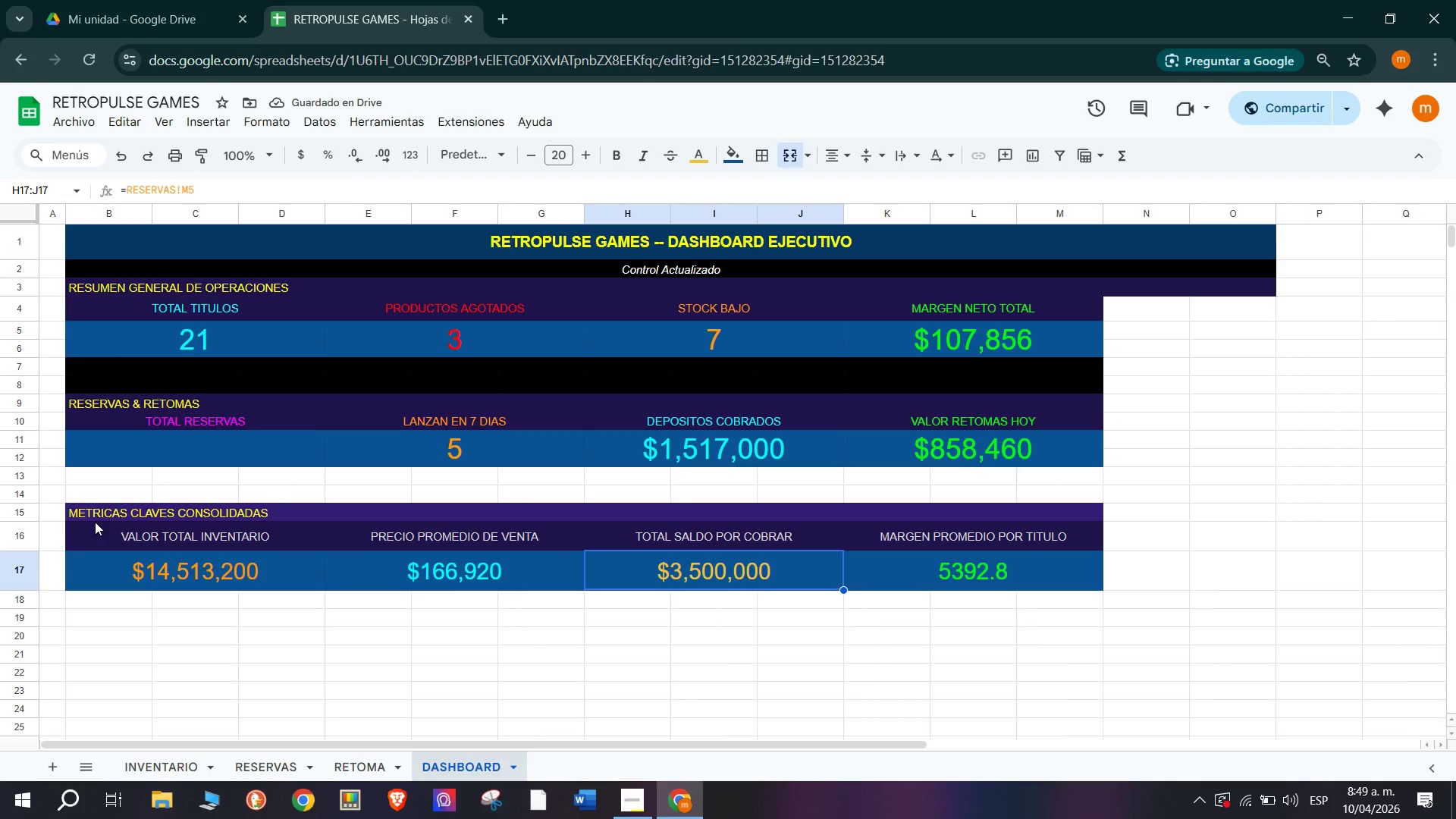 
left_click_drag(start_coordinate=[97, 512], to_coordinate=[984, 519])
 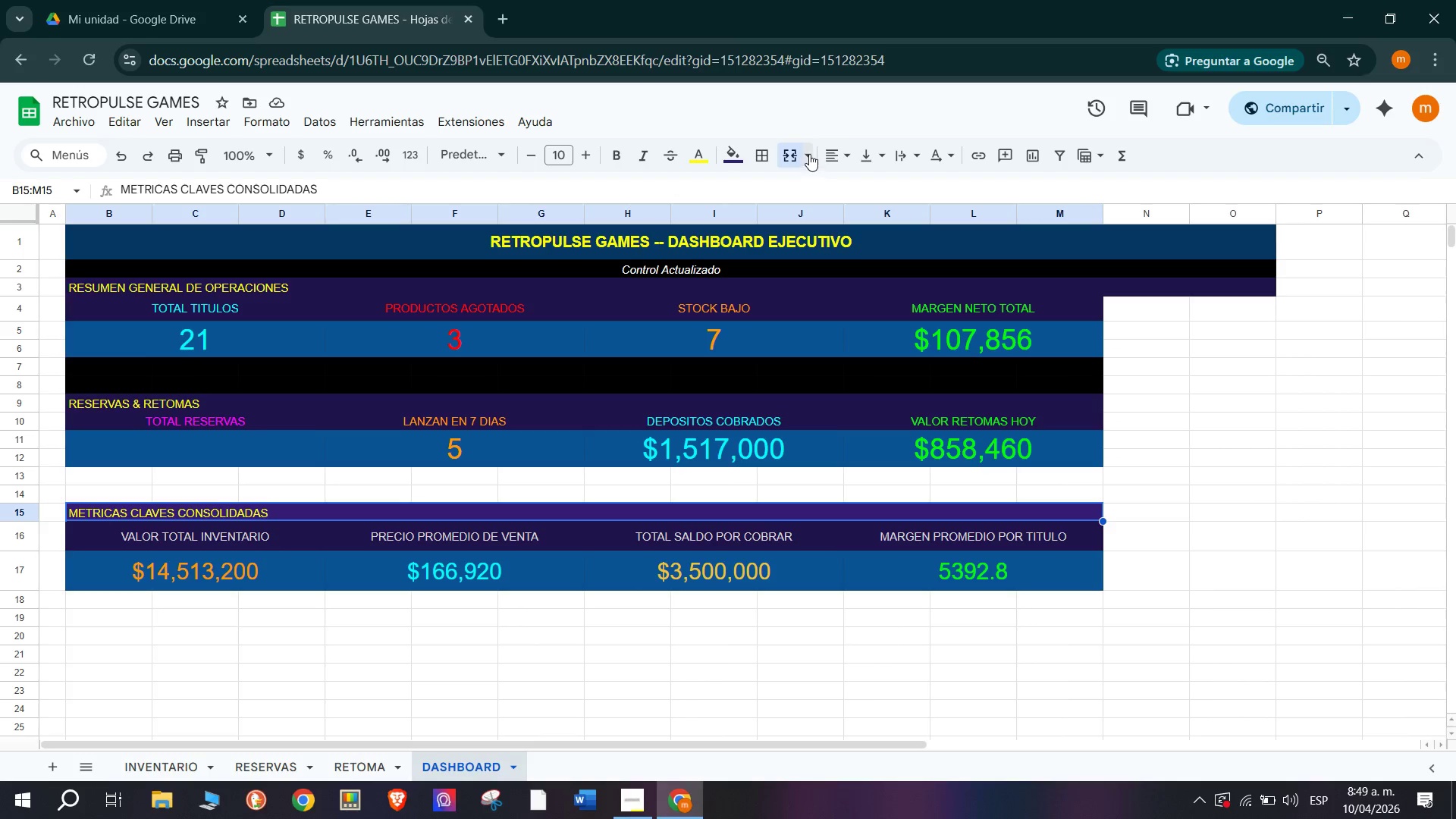 
mouse_move([813, 155])
 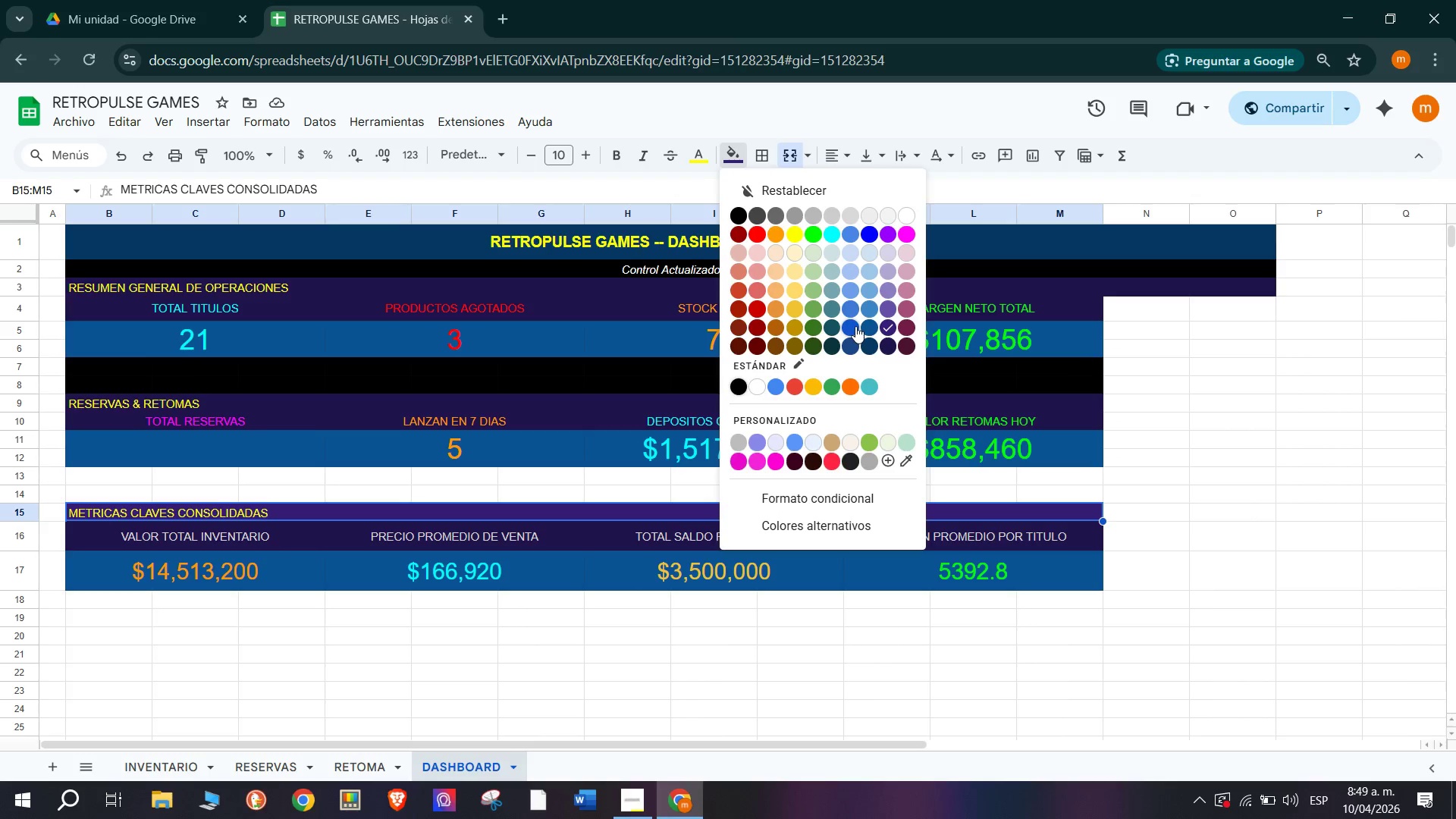 
left_click([864, 328])
 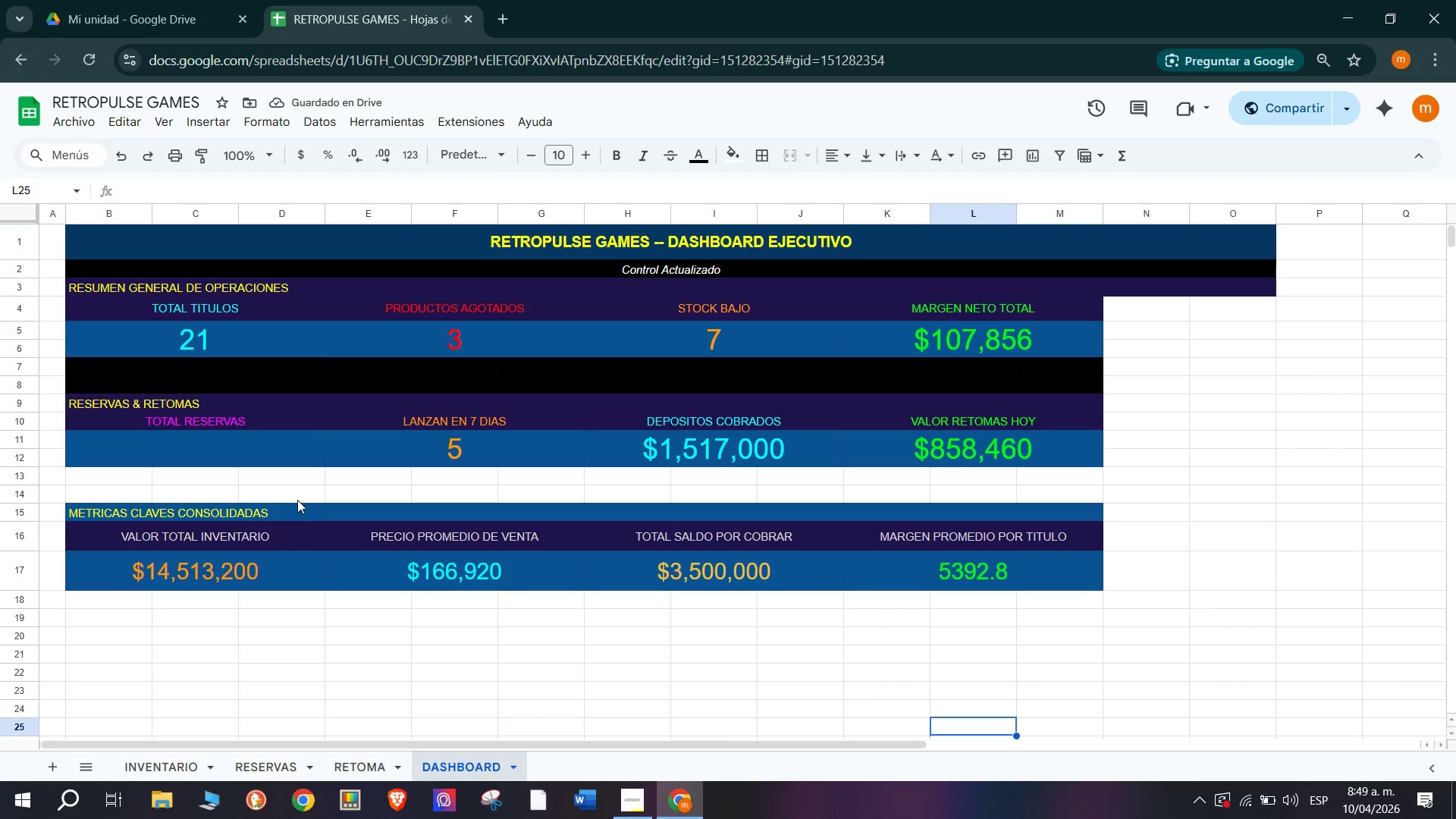 
left_click_drag(start_coordinate=[115, 476], to_coordinate=[1062, 488])
 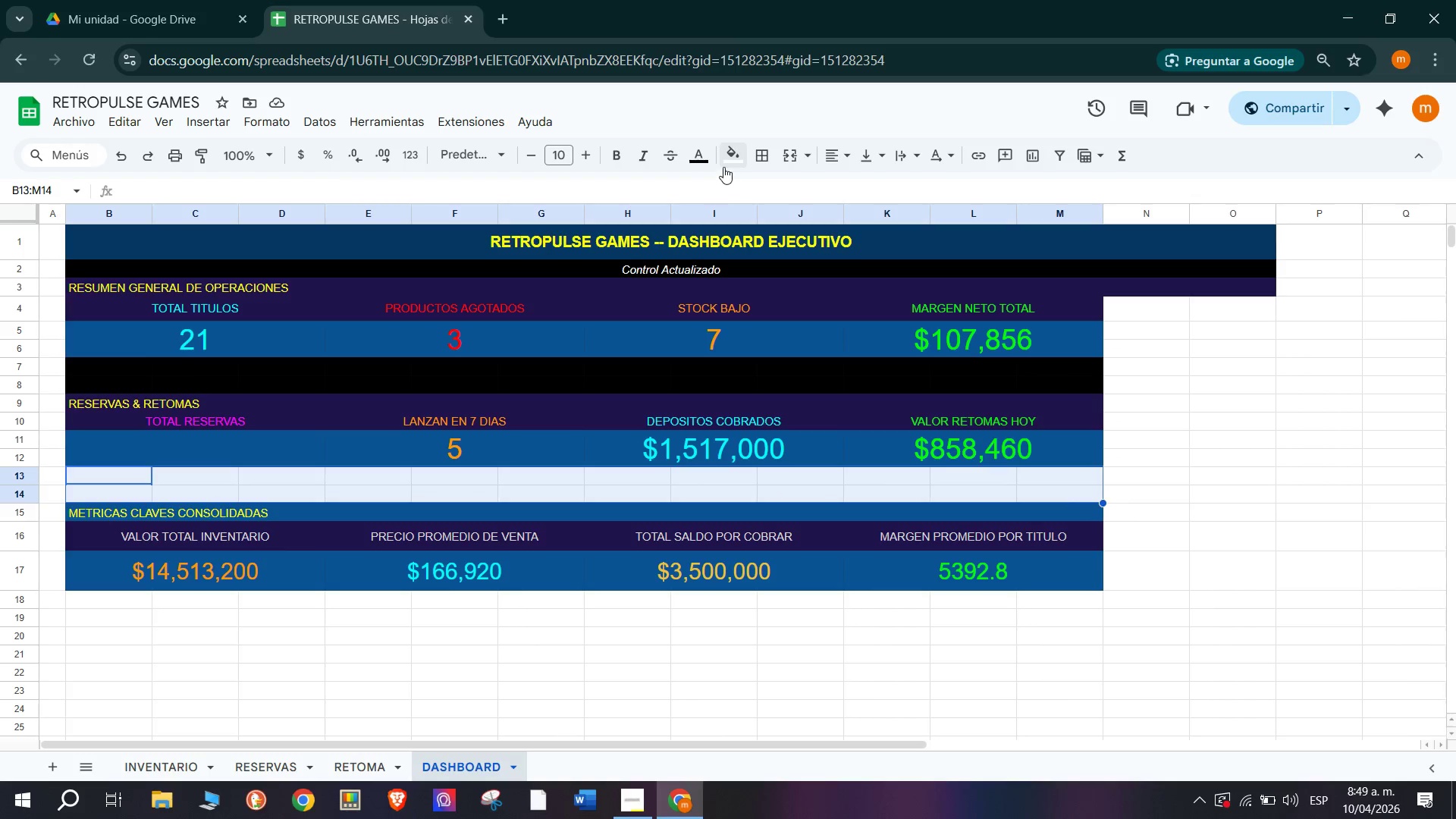 
left_click([731, 147])
 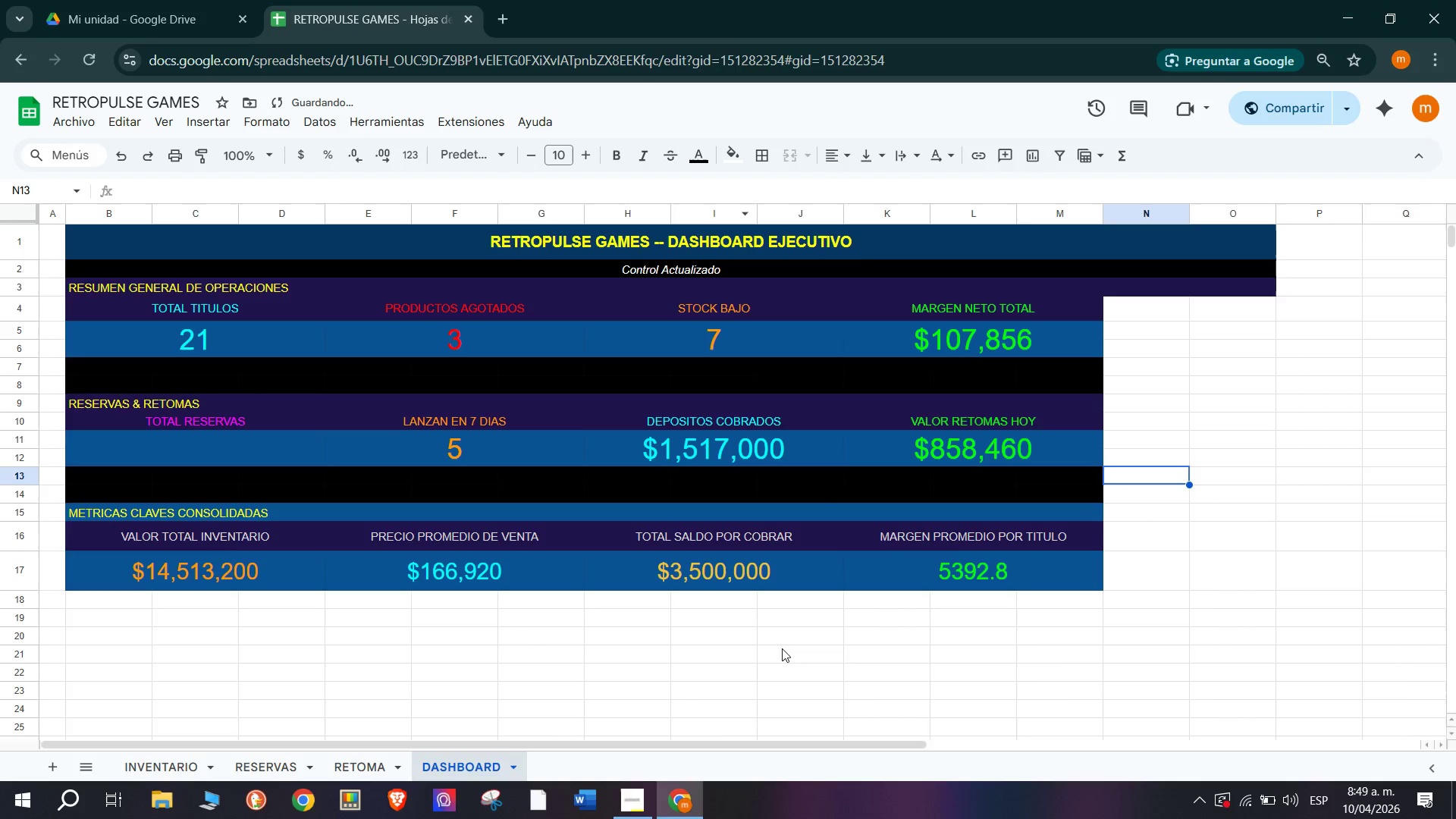 
scroll: coordinate [312, 530], scroll_direction: up, amount: 3.0
 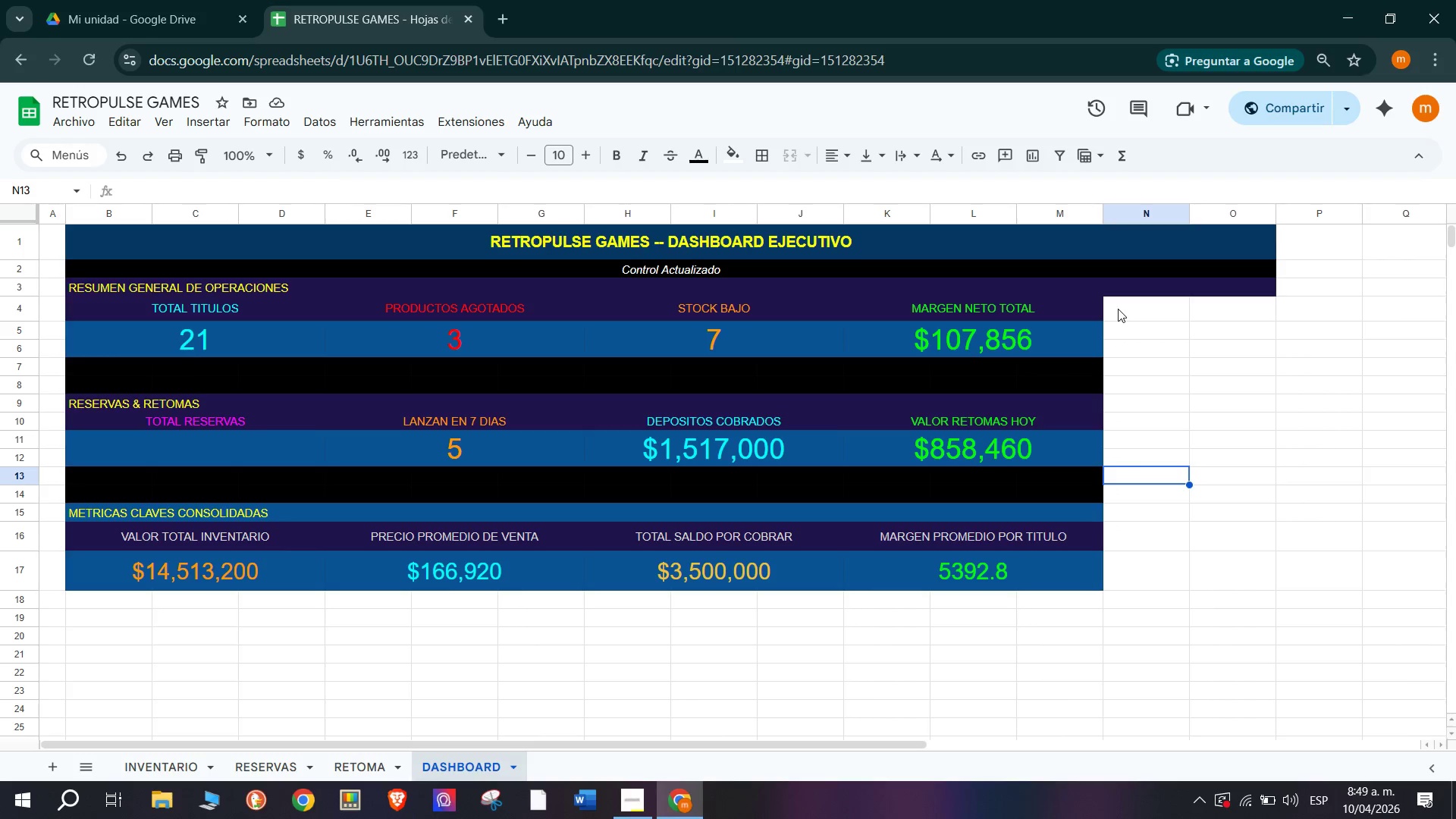 
wait(10.5)
 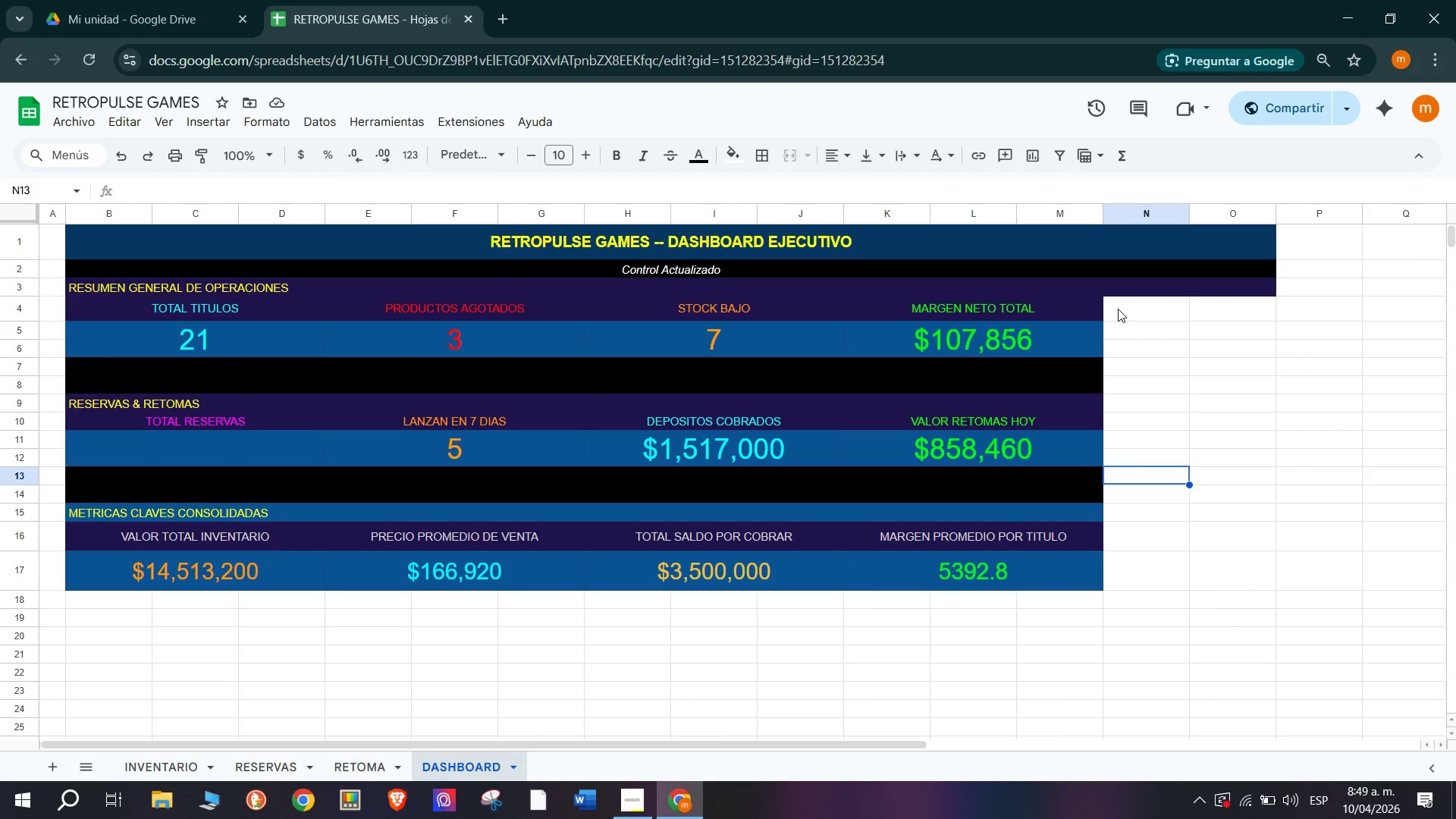 
left_click_drag(start_coordinate=[1121, 308], to_coordinate=[1261, 588])
 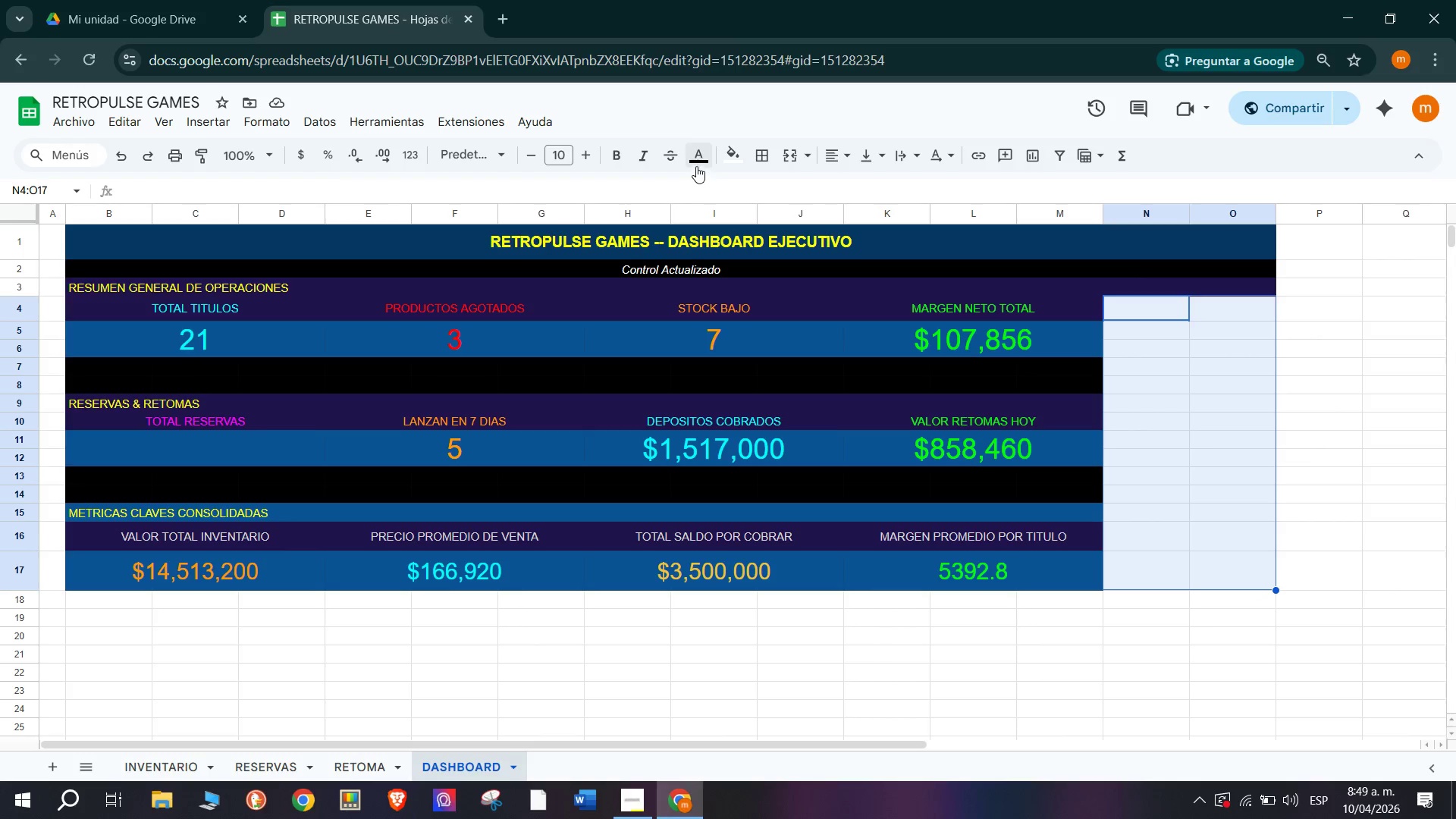 
left_click([729, 153])
 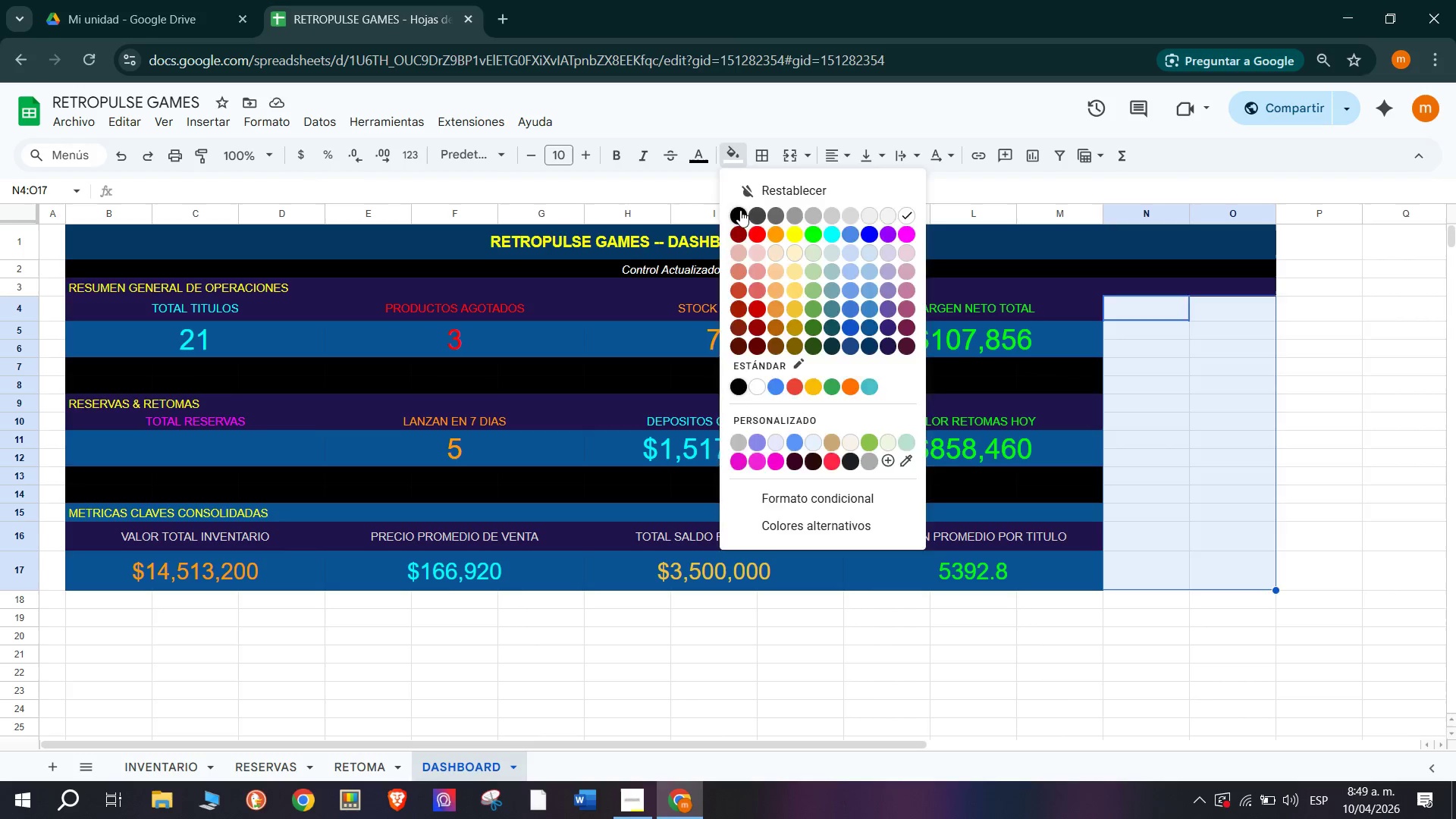 
double_click([1232, 425])
 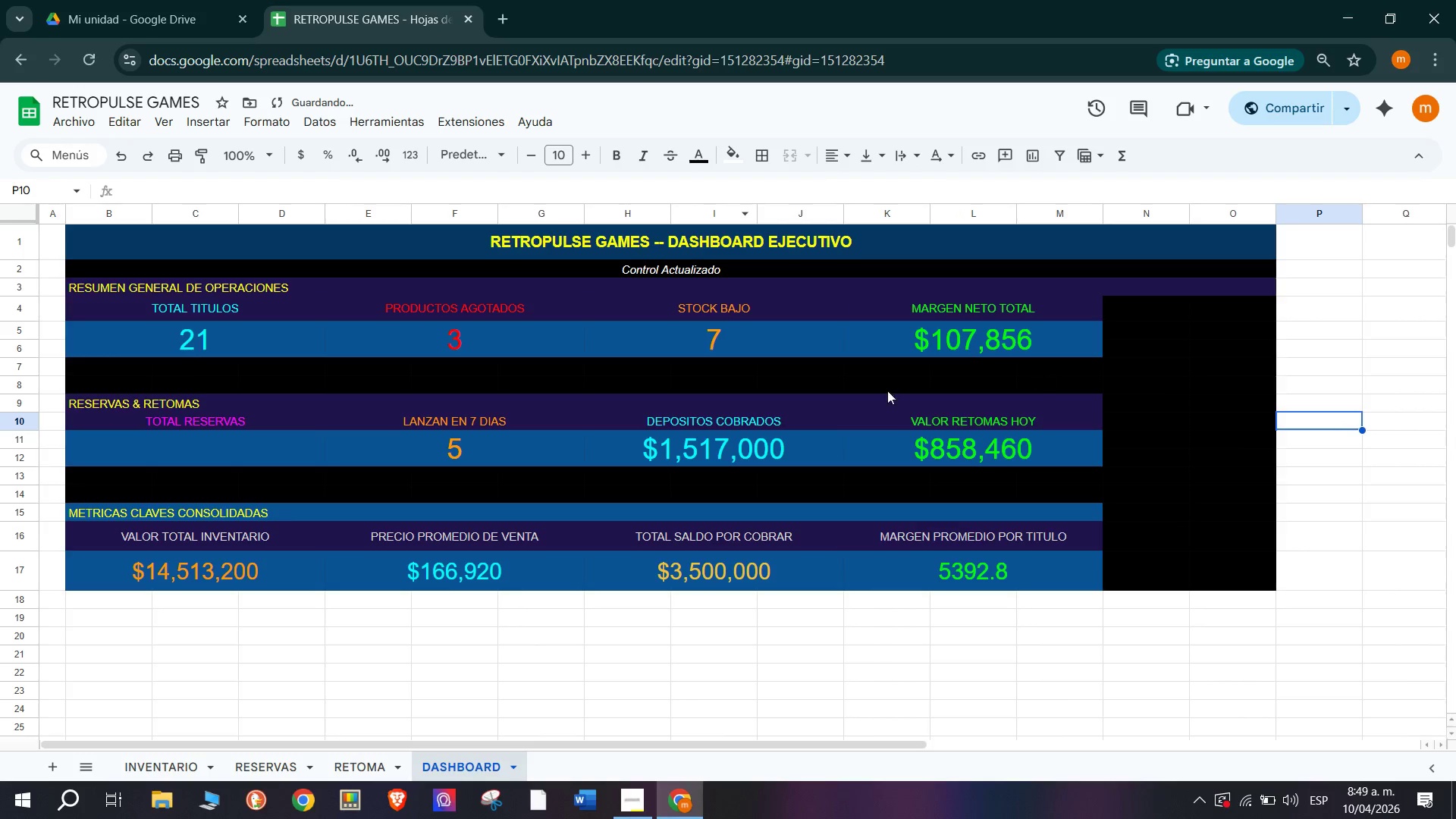 